 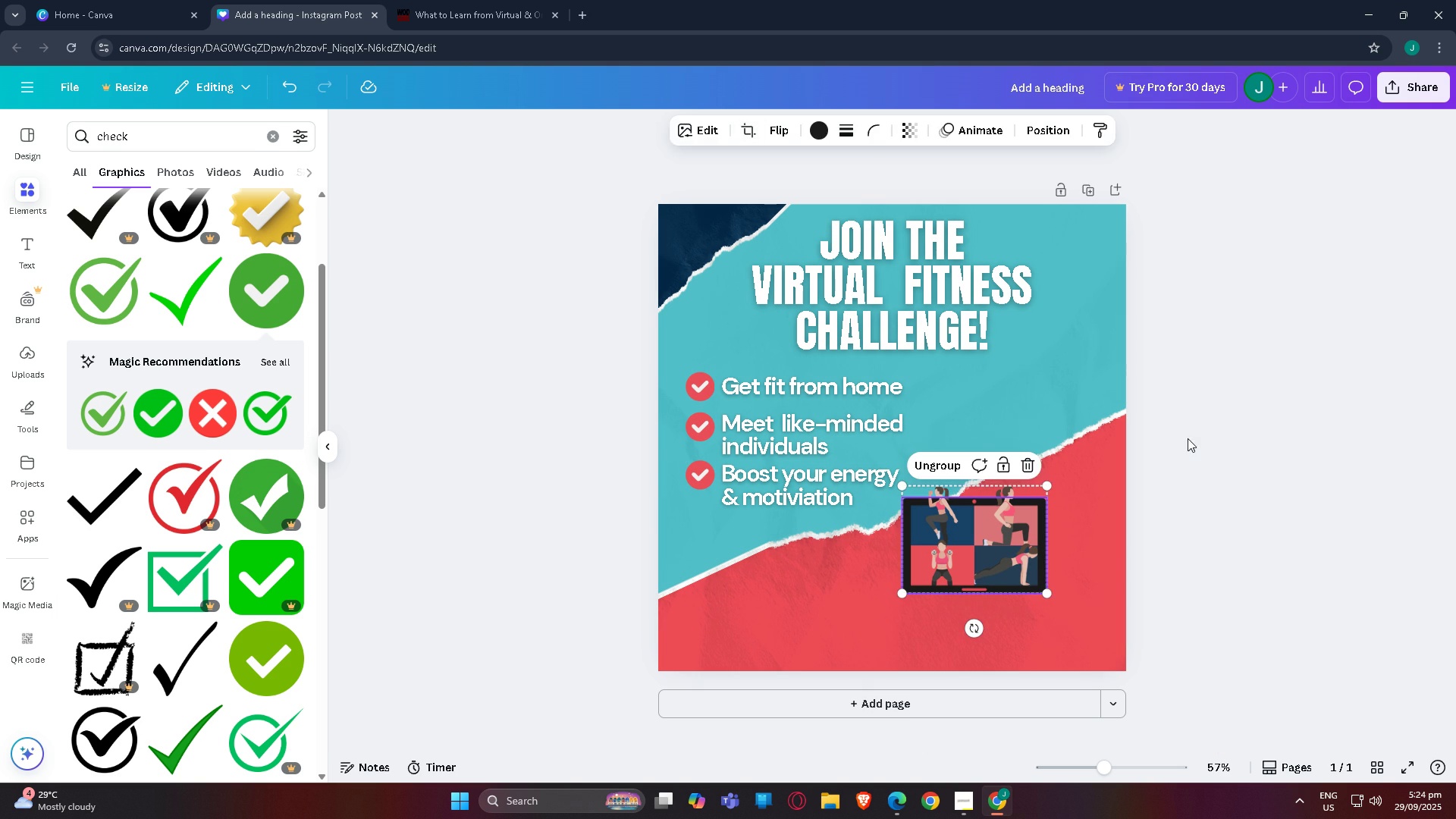 
left_click([1233, 420])
 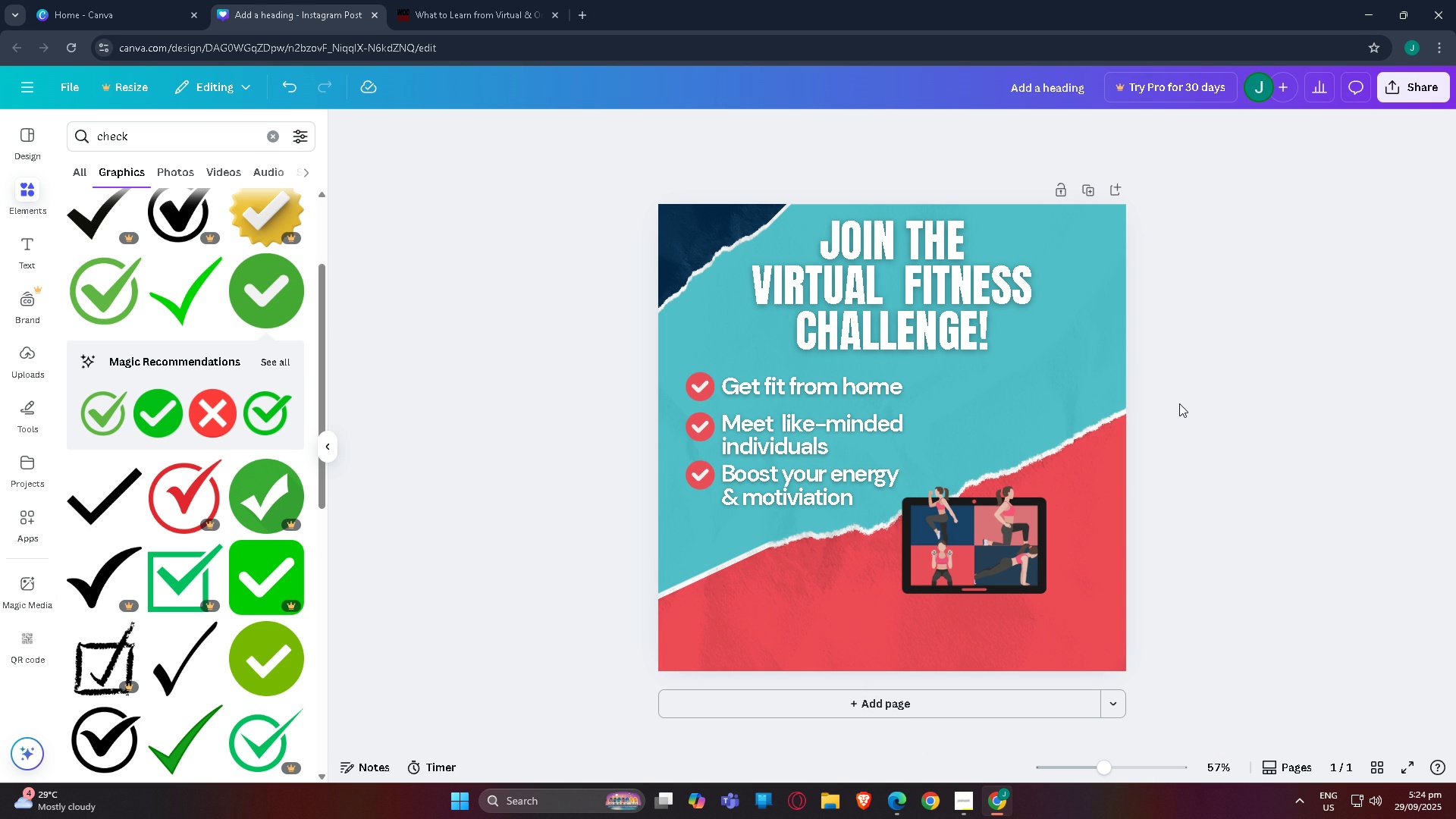 
wait(5.44)
 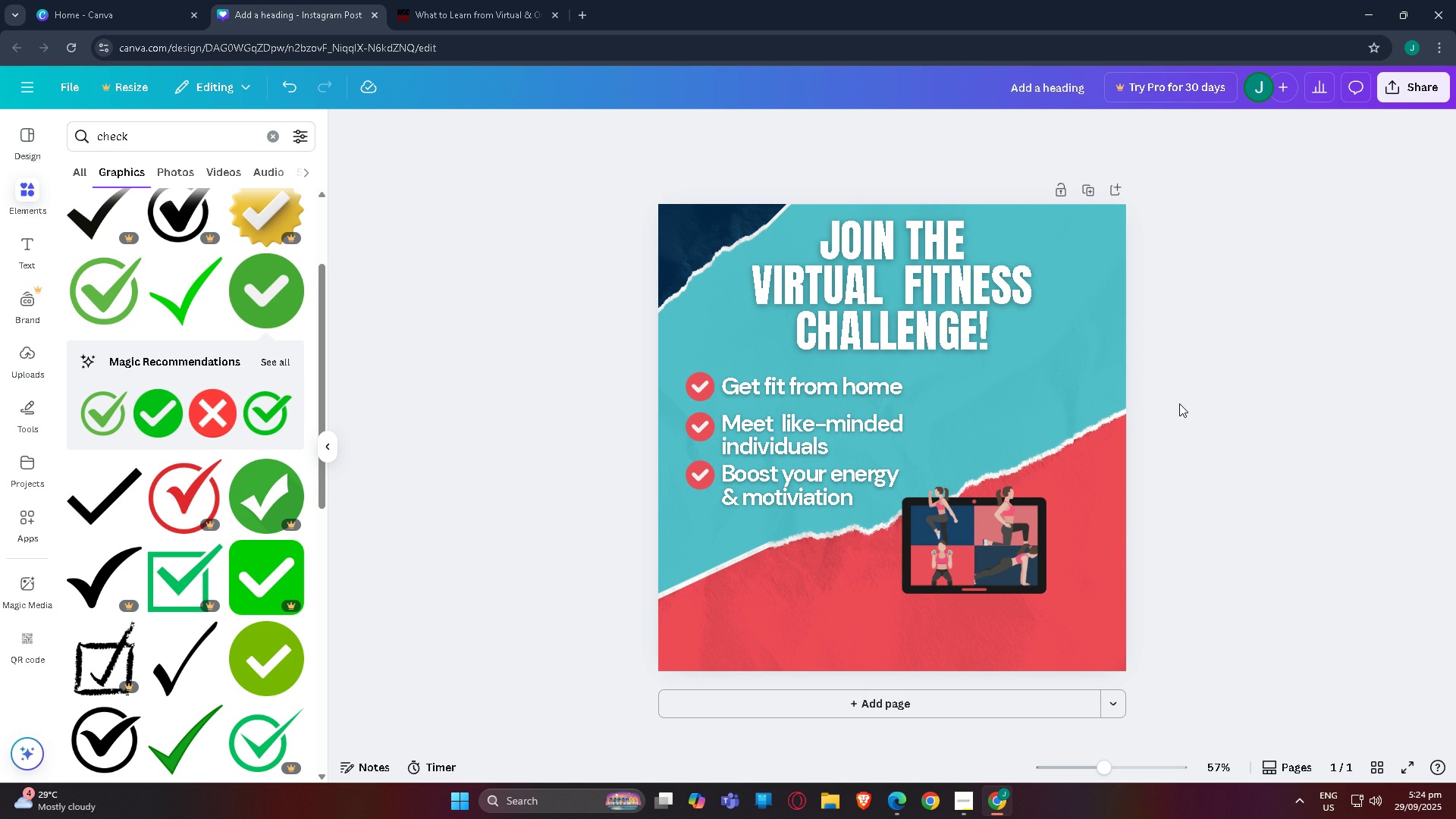 
scroll: coordinate [1188, 409], scroll_direction: down, amount: 7.0
 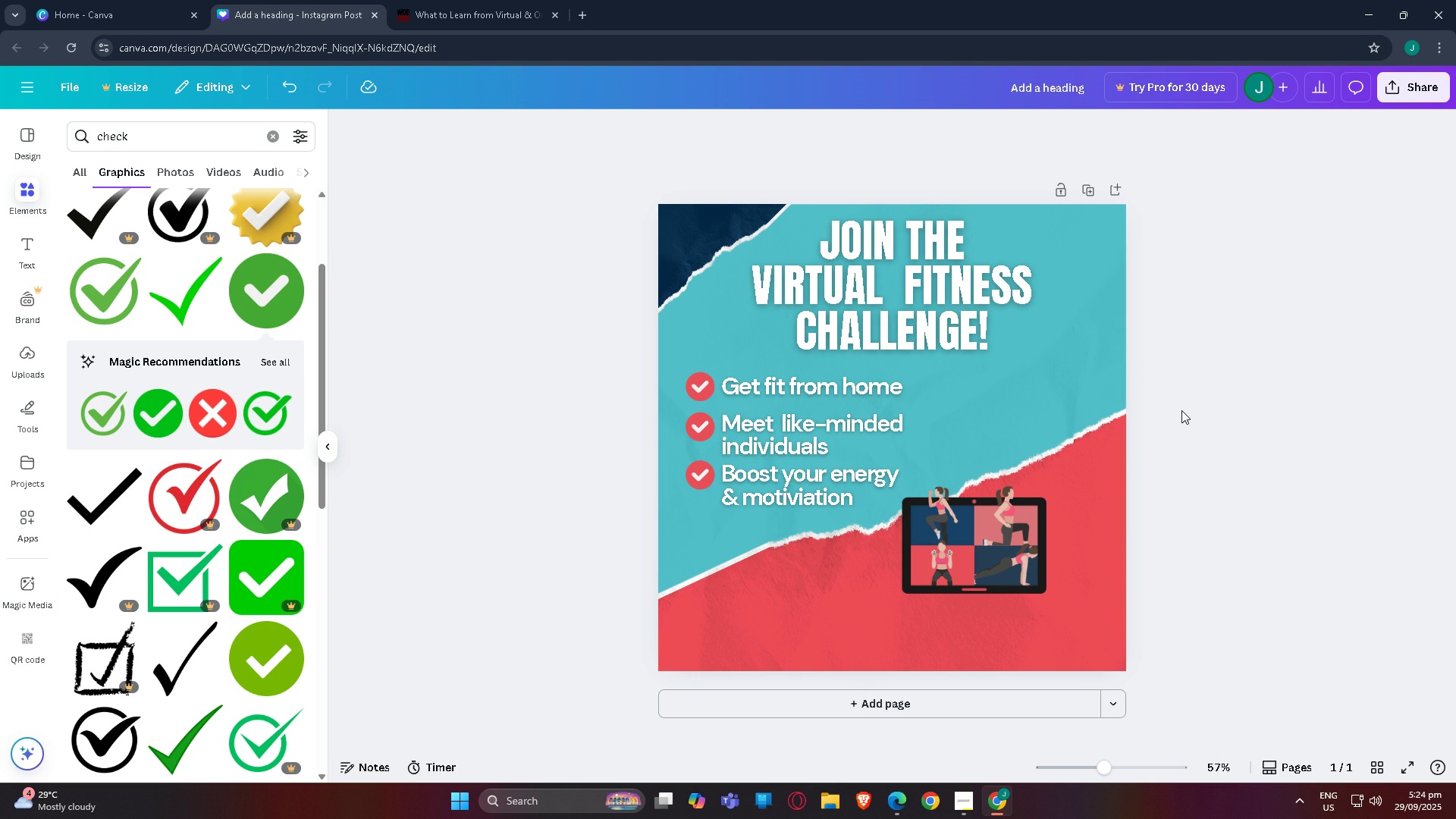 
scroll: coordinate [1176, 447], scroll_direction: up, amount: 1.0
 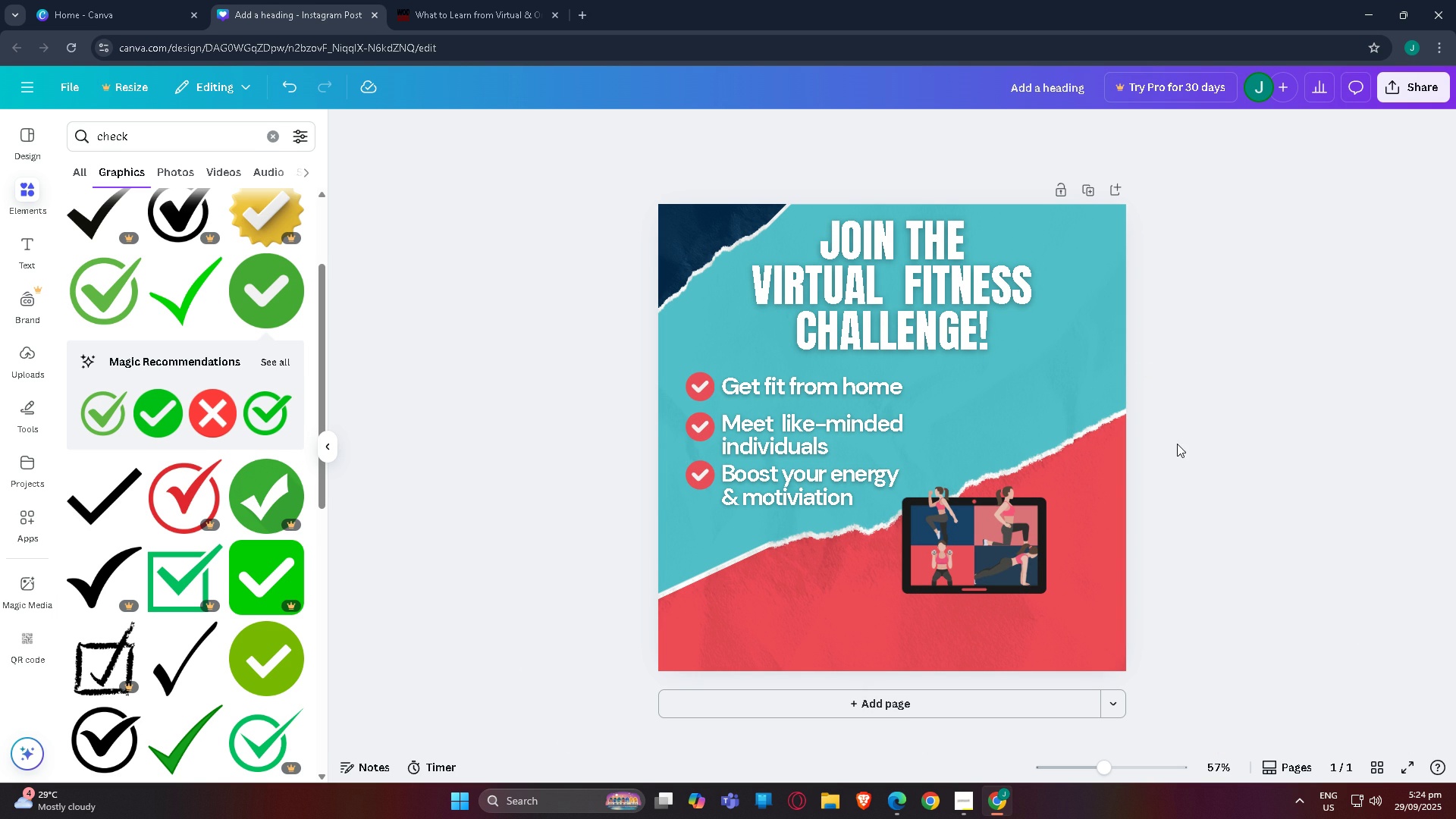 
scroll: coordinate [1177, 441], scroll_direction: down, amount: 1.0
 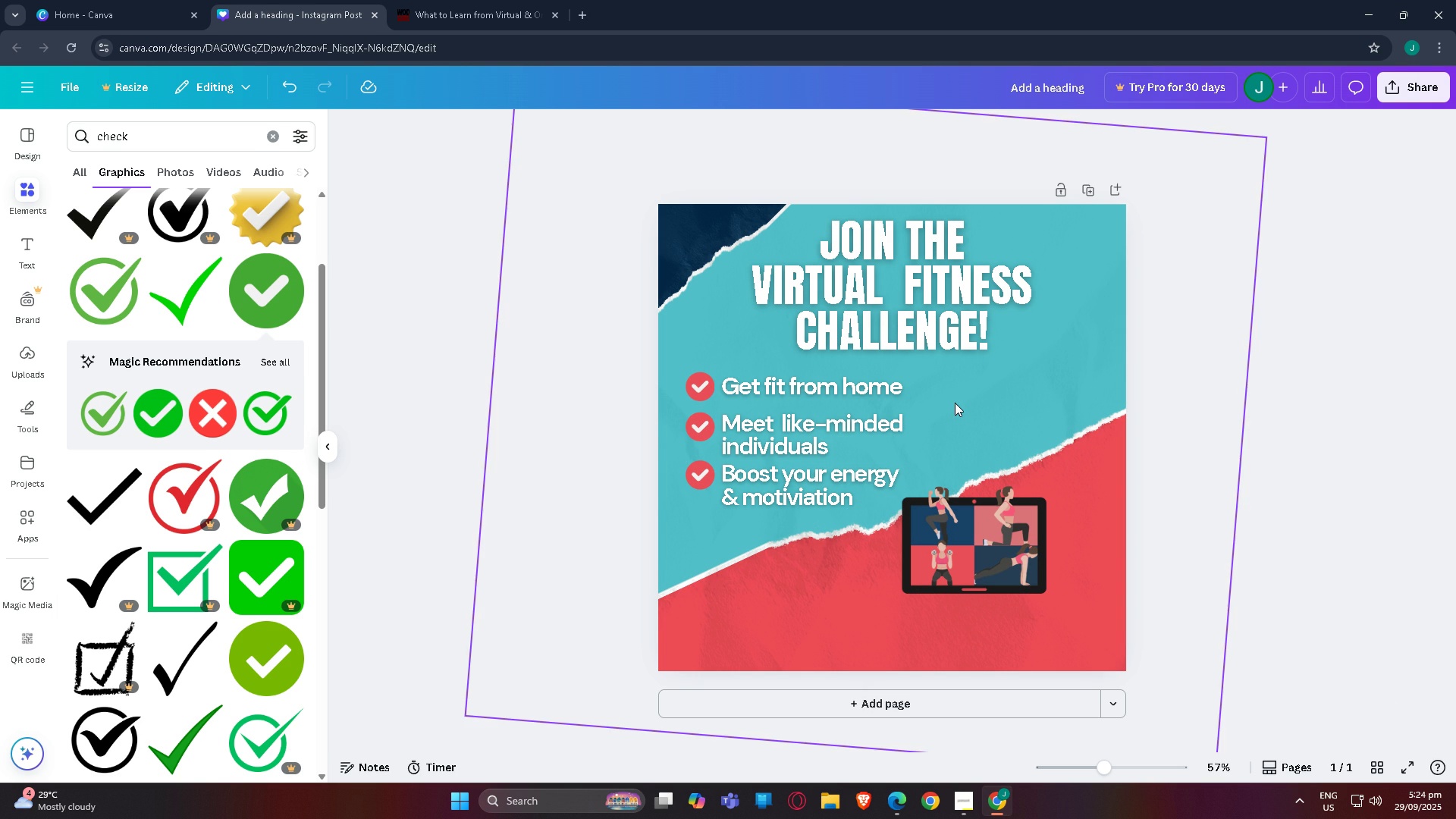 
wait(8.15)
 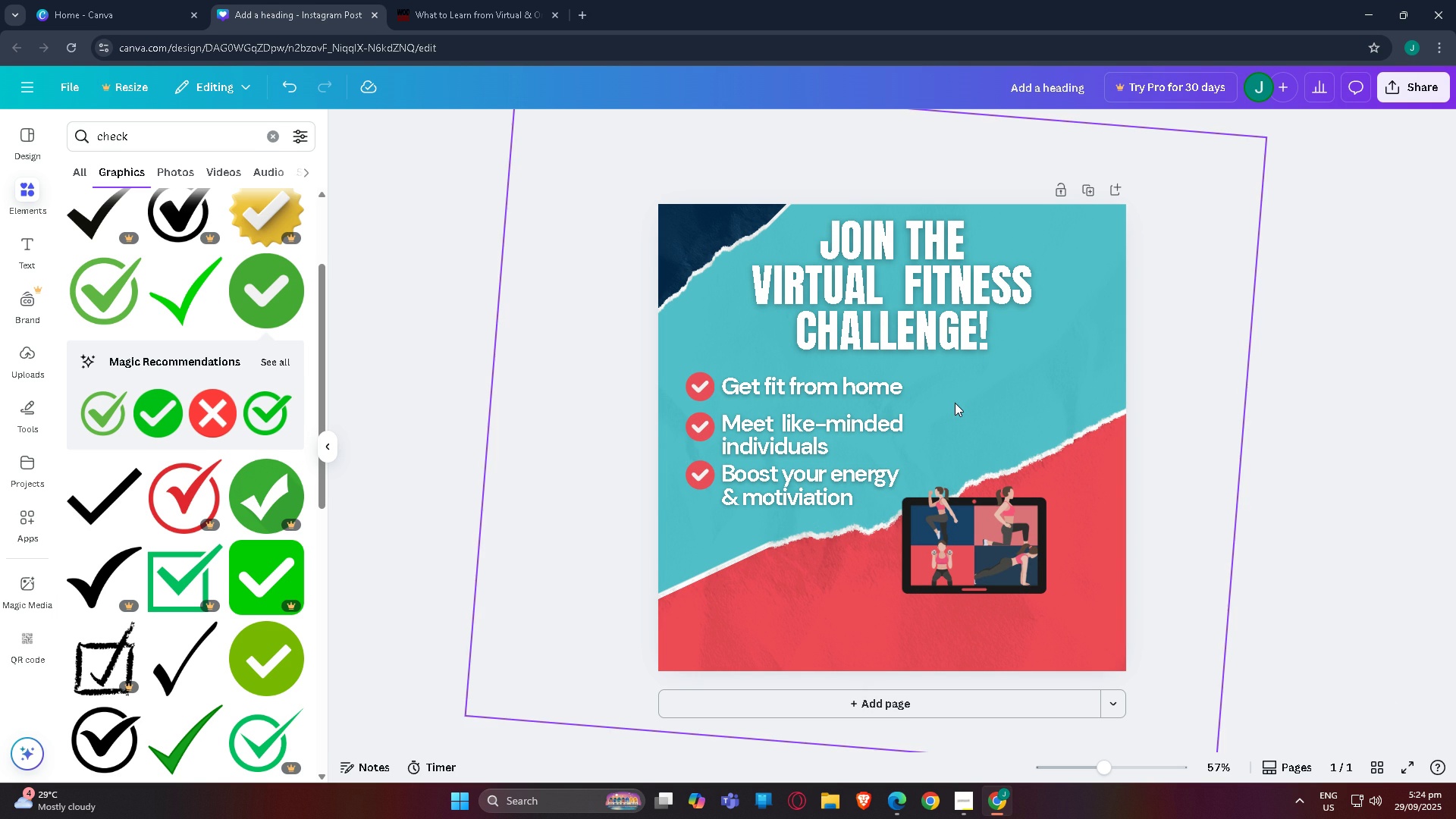 
scroll: coordinate [952, 572], scroll_direction: down, amount: 3.0
 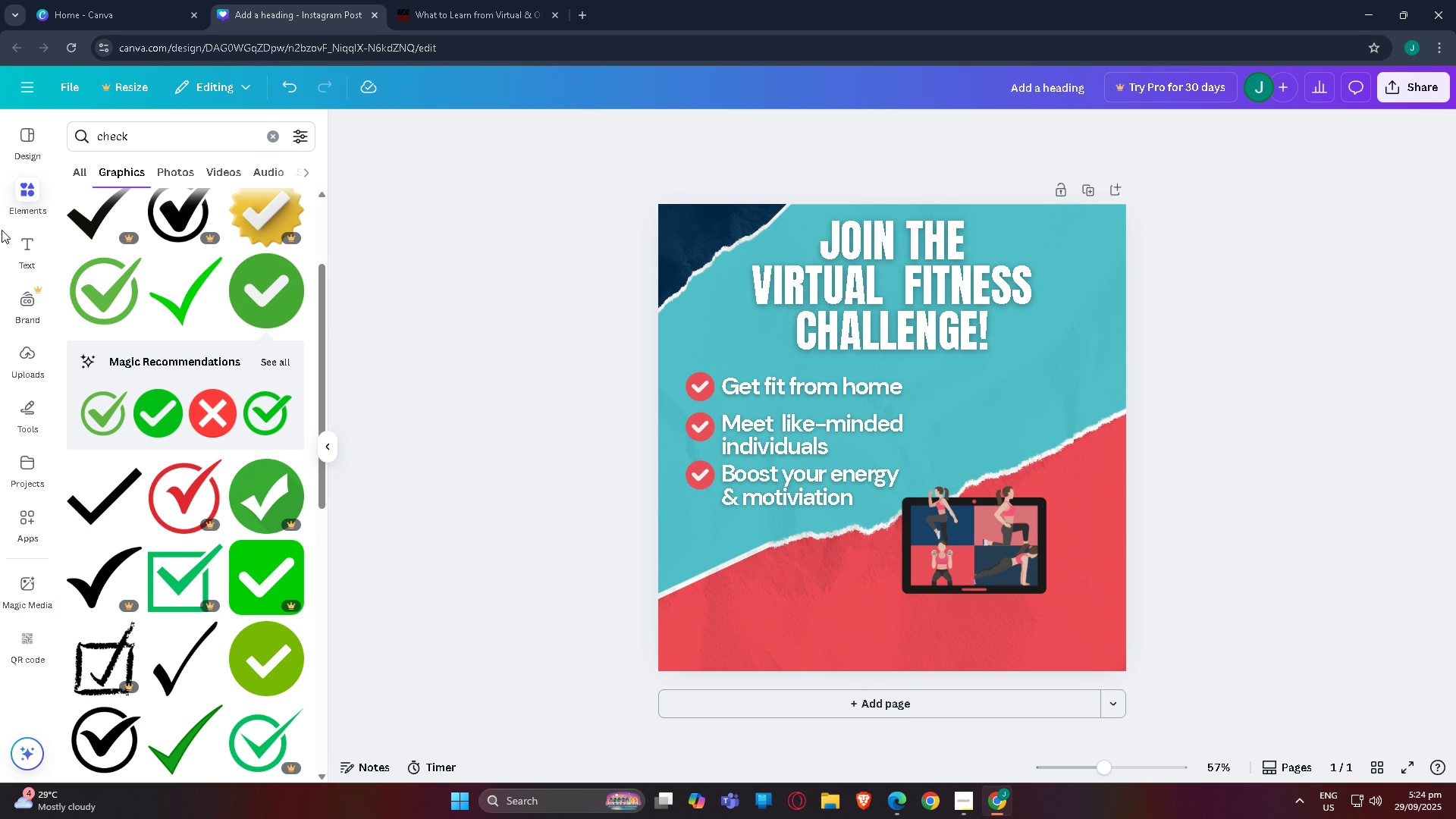 
left_click([362, 428])
 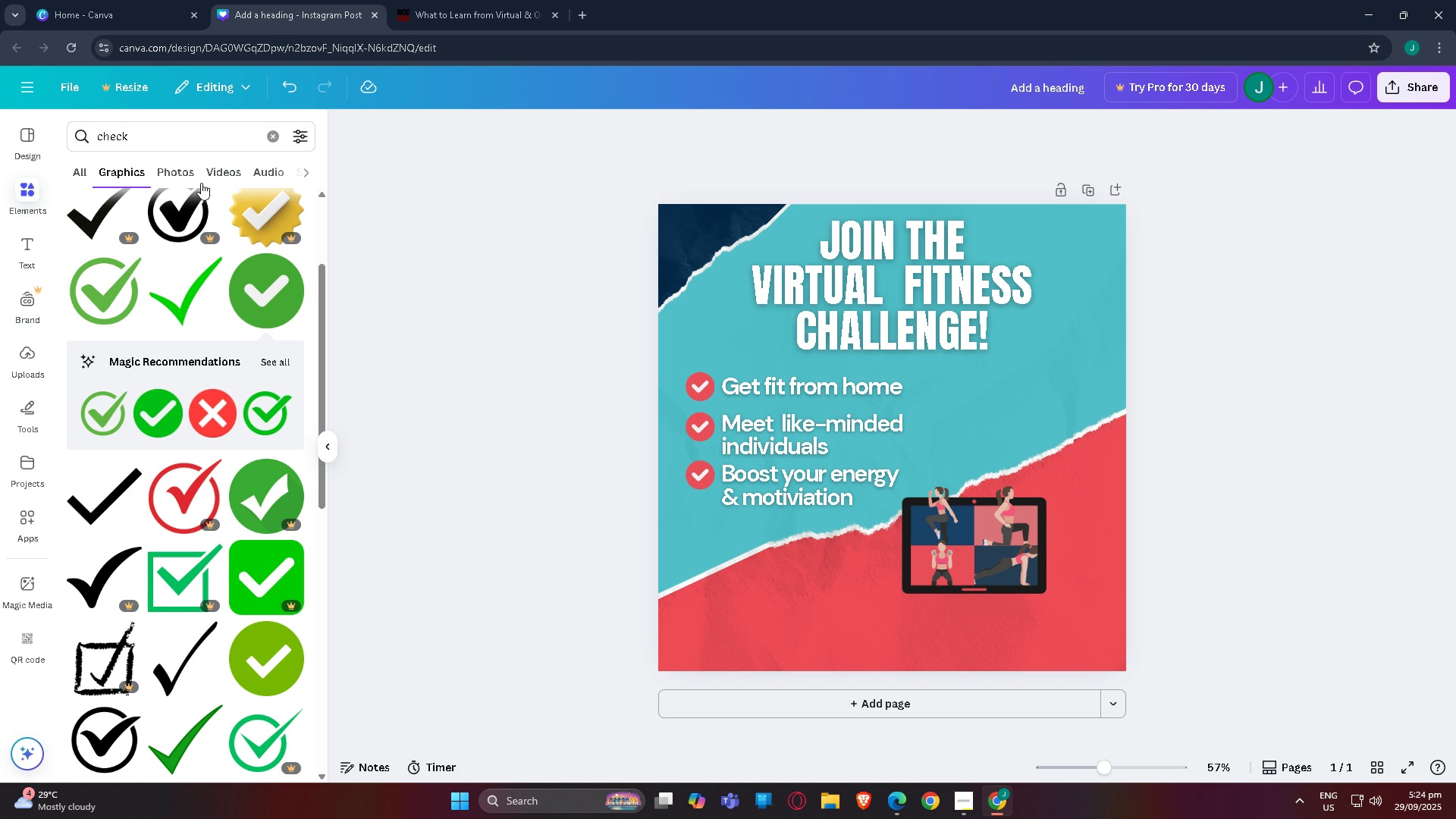 
left_click([274, 144])
 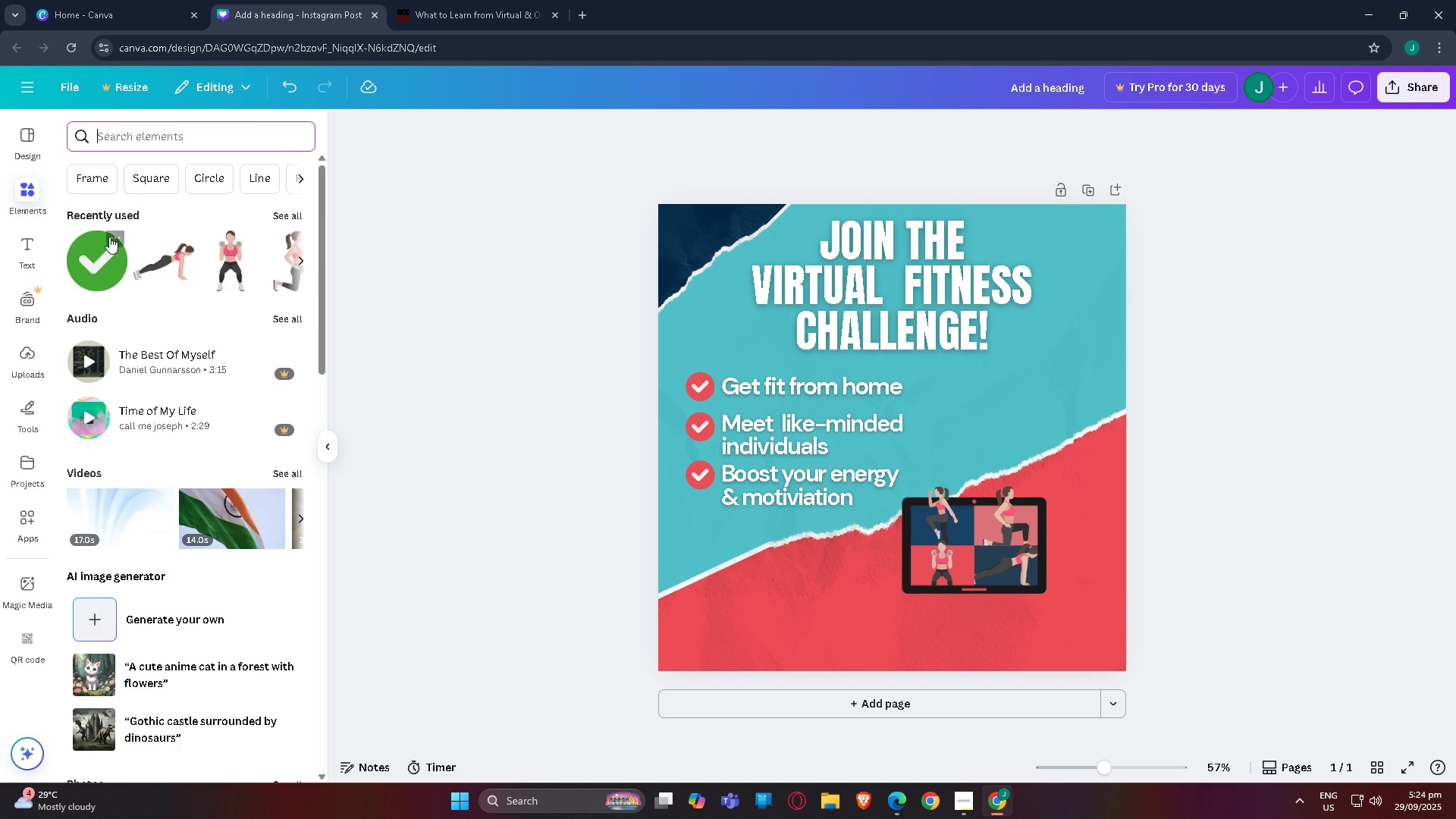 
scroll: coordinate [170, 420], scroll_direction: down, amount: 8.0
 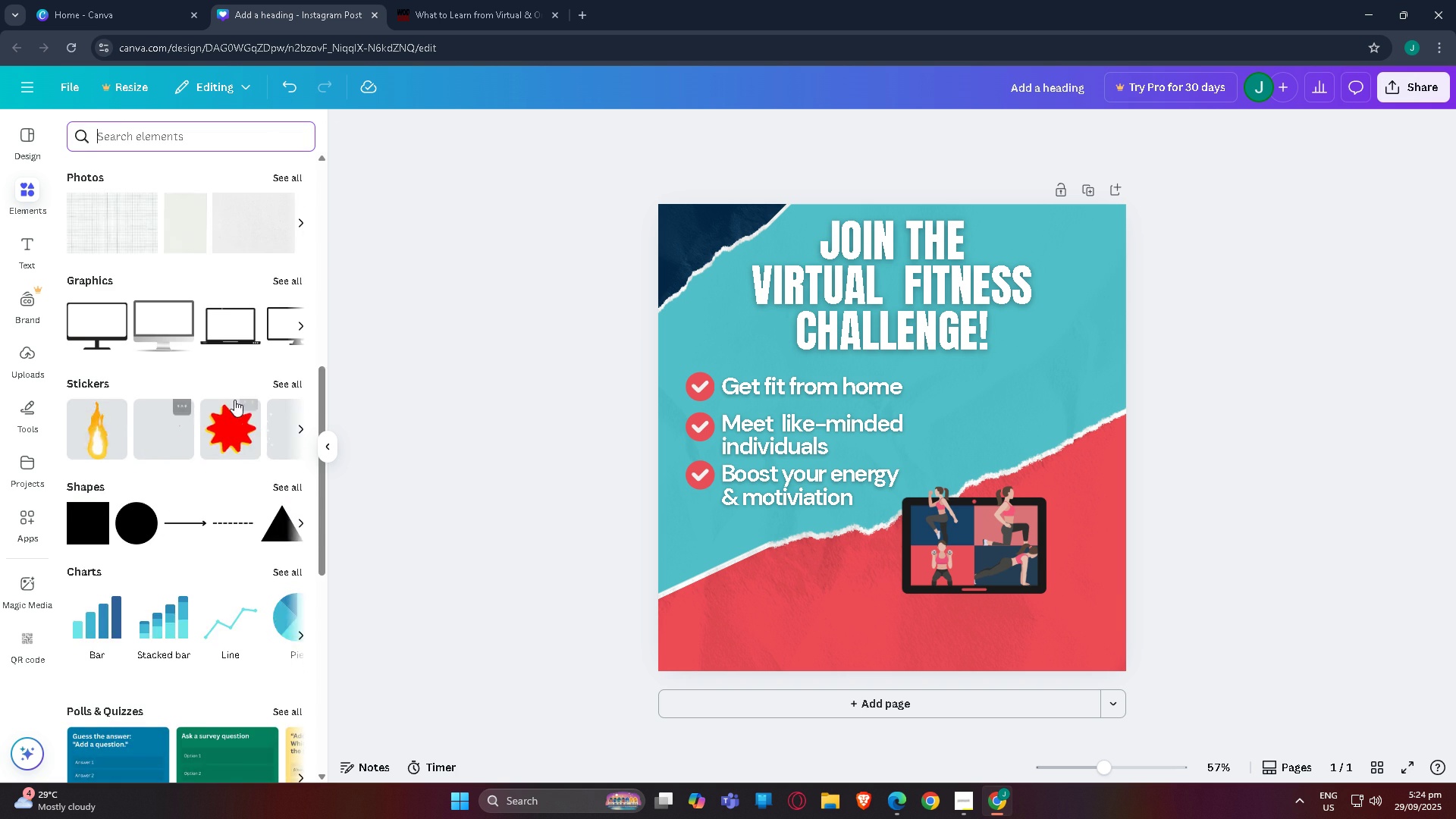 
scroll: coordinate [210, 417], scroll_direction: up, amount: 3.0
 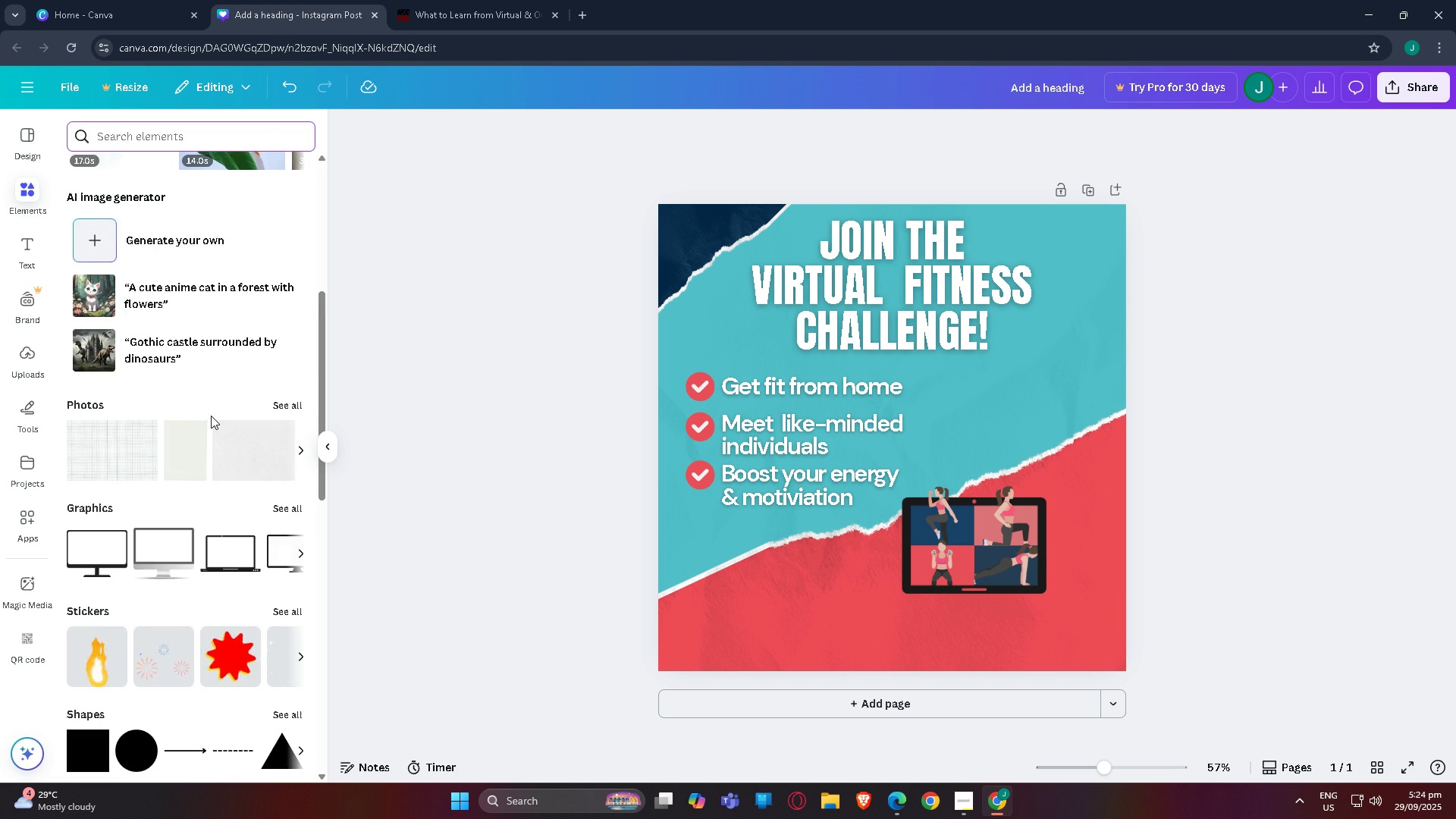 
scroll: coordinate [107, 439], scroll_direction: down, amount: 6.0
 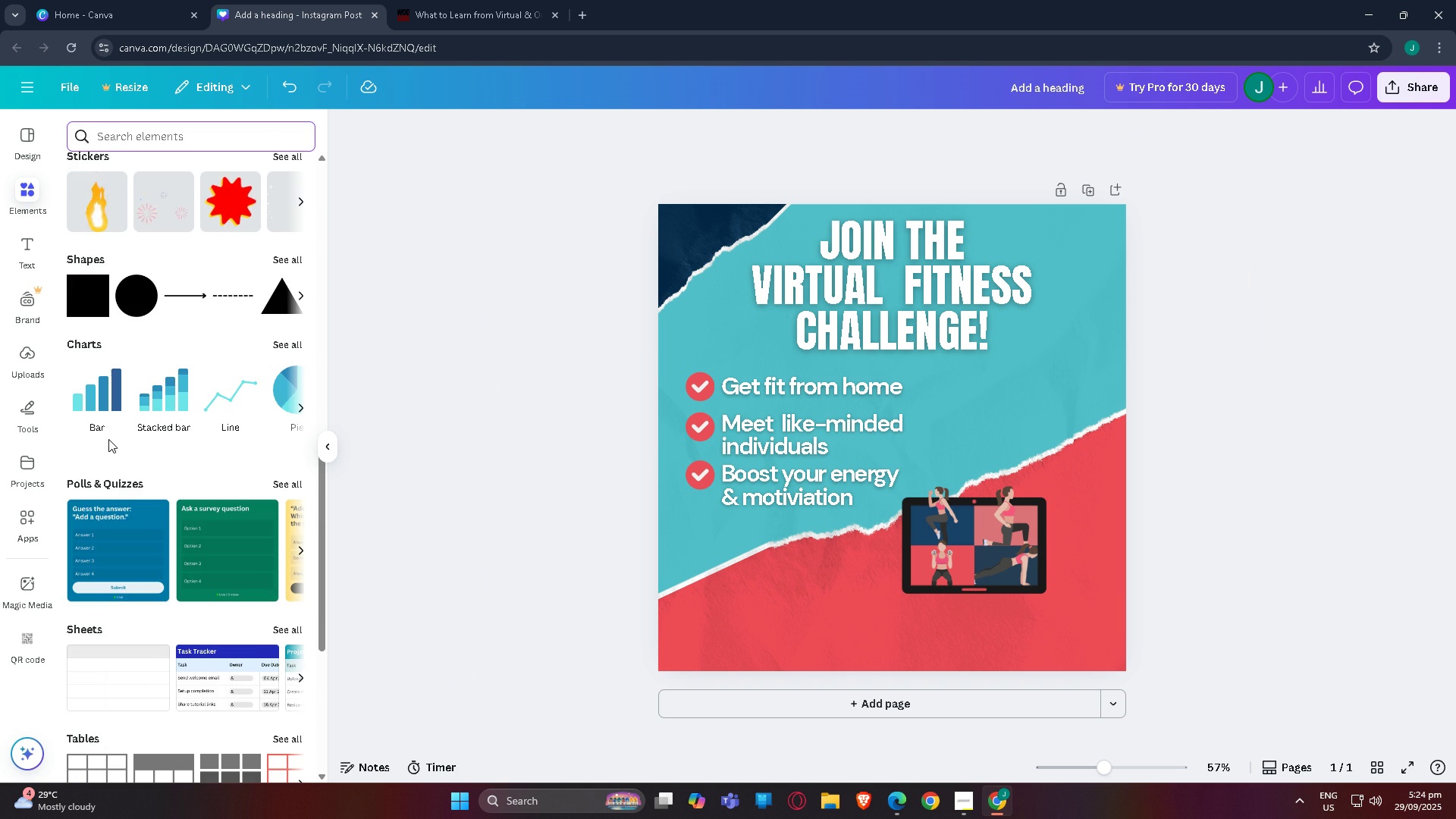 
mouse_move([113, 416])
 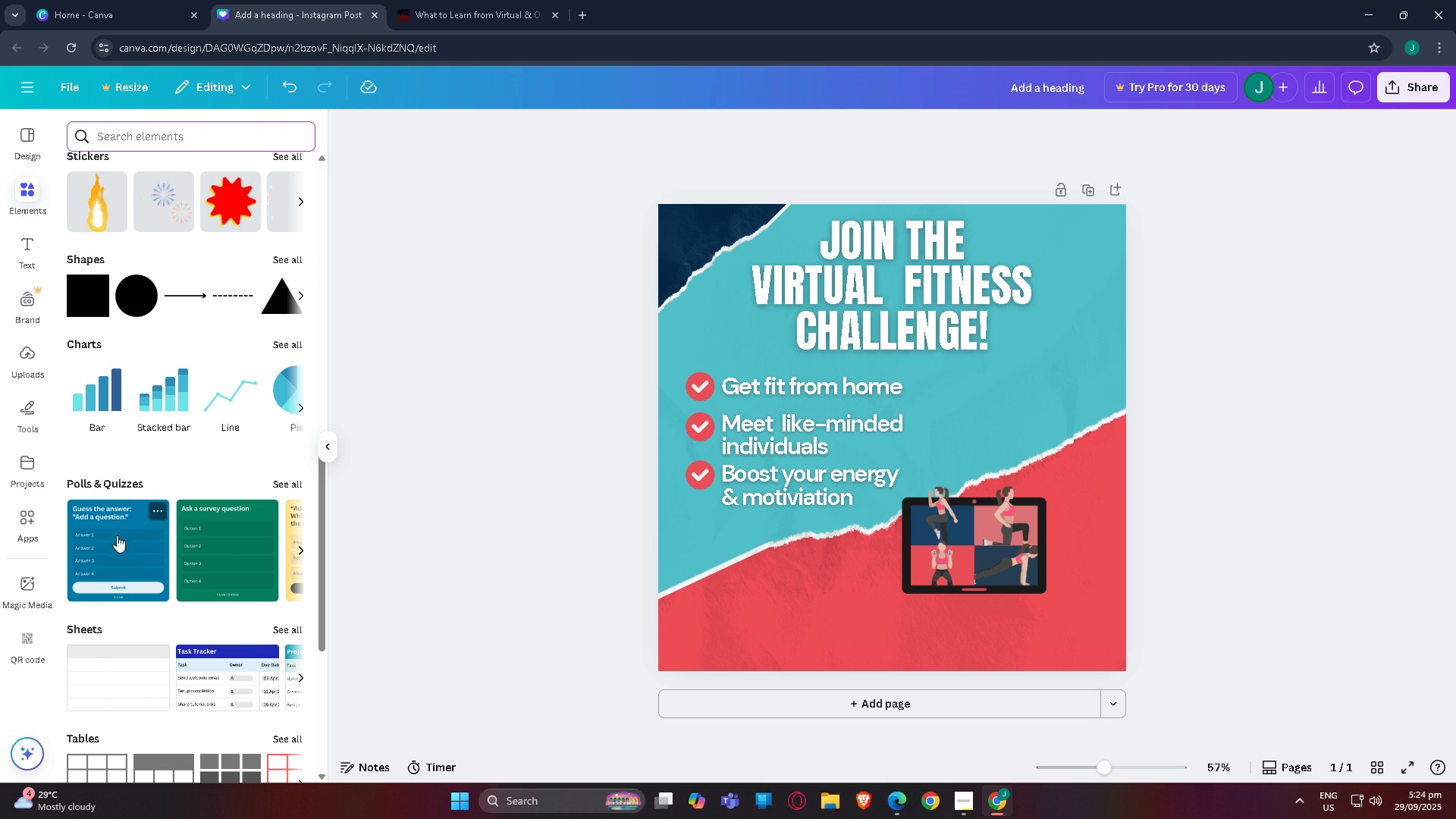 
scroll: coordinate [437, 573], scroll_direction: down, amount: 9.0
 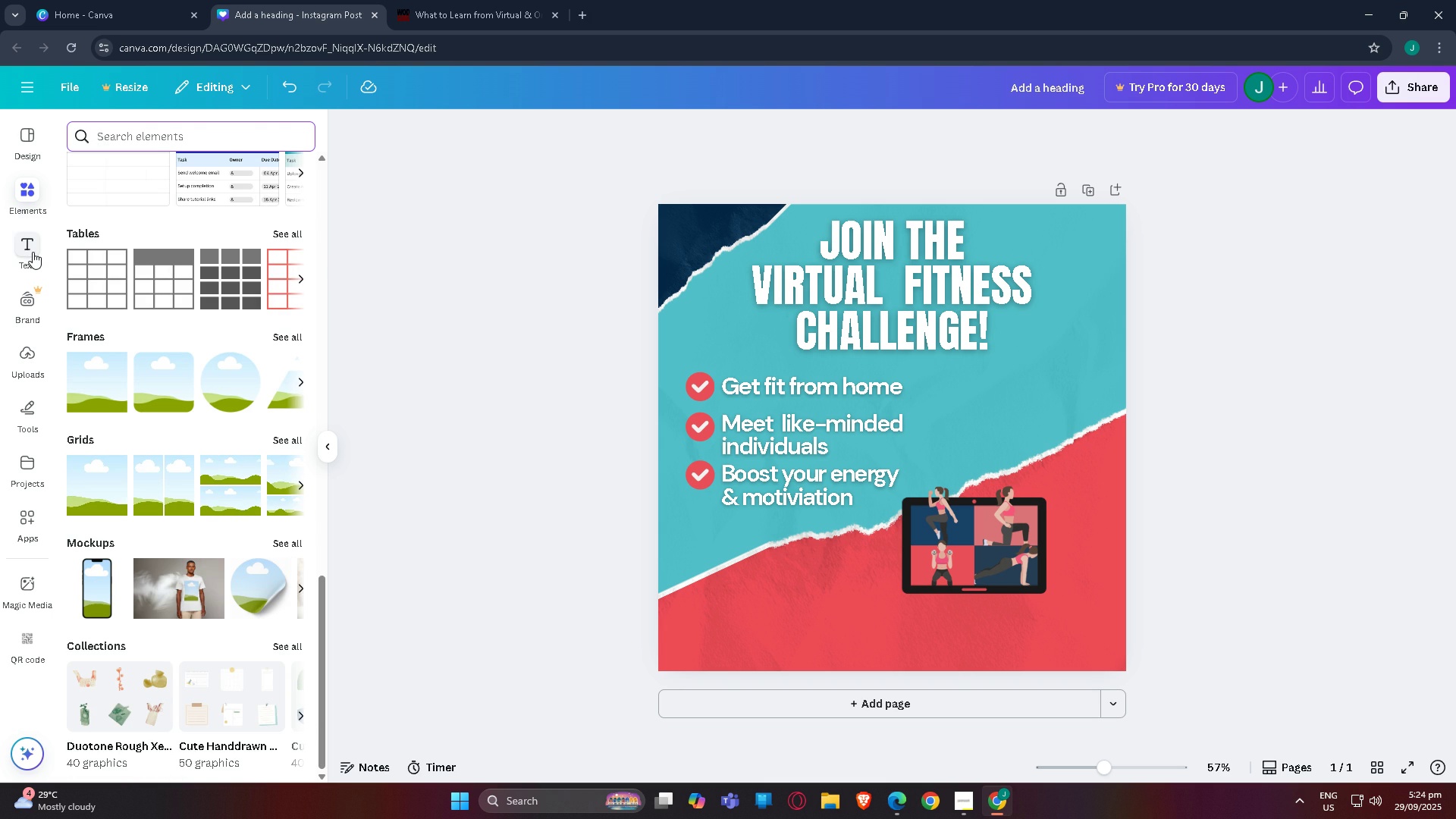 
scroll: coordinate [420, 476], scroll_direction: up, amount: 5.0
 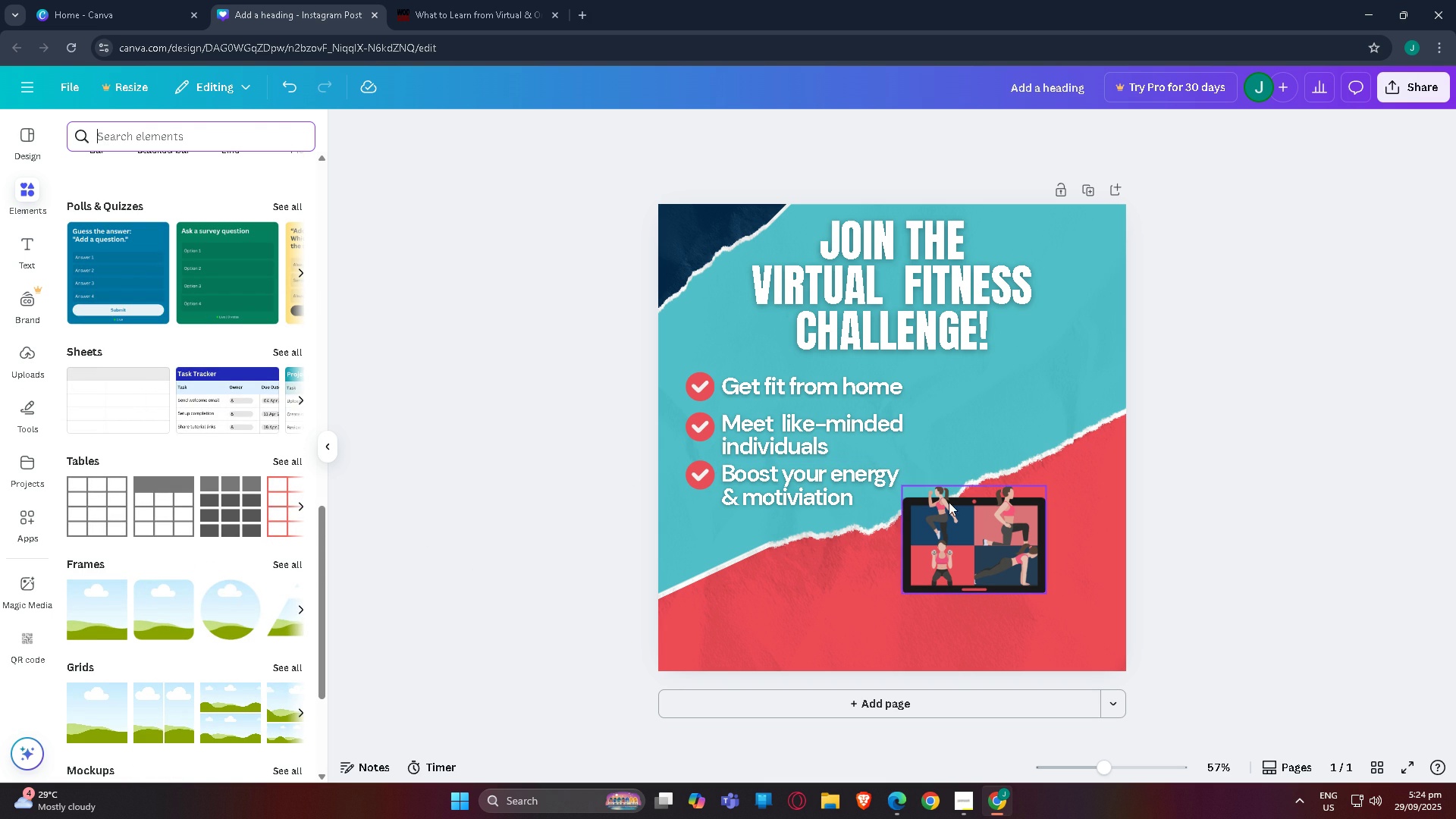 
left_click([937, 507])
 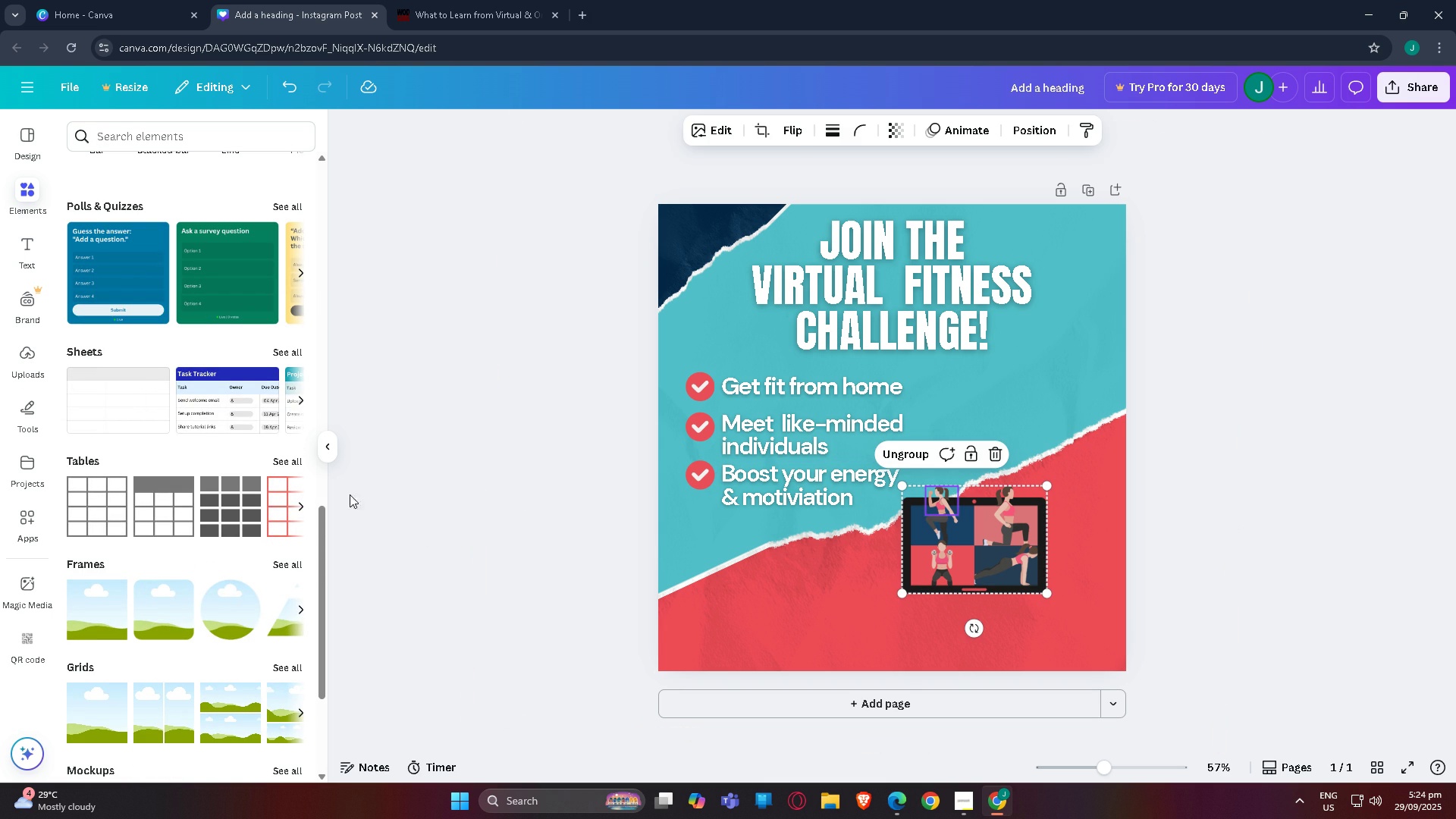 
left_click([486, 494])
 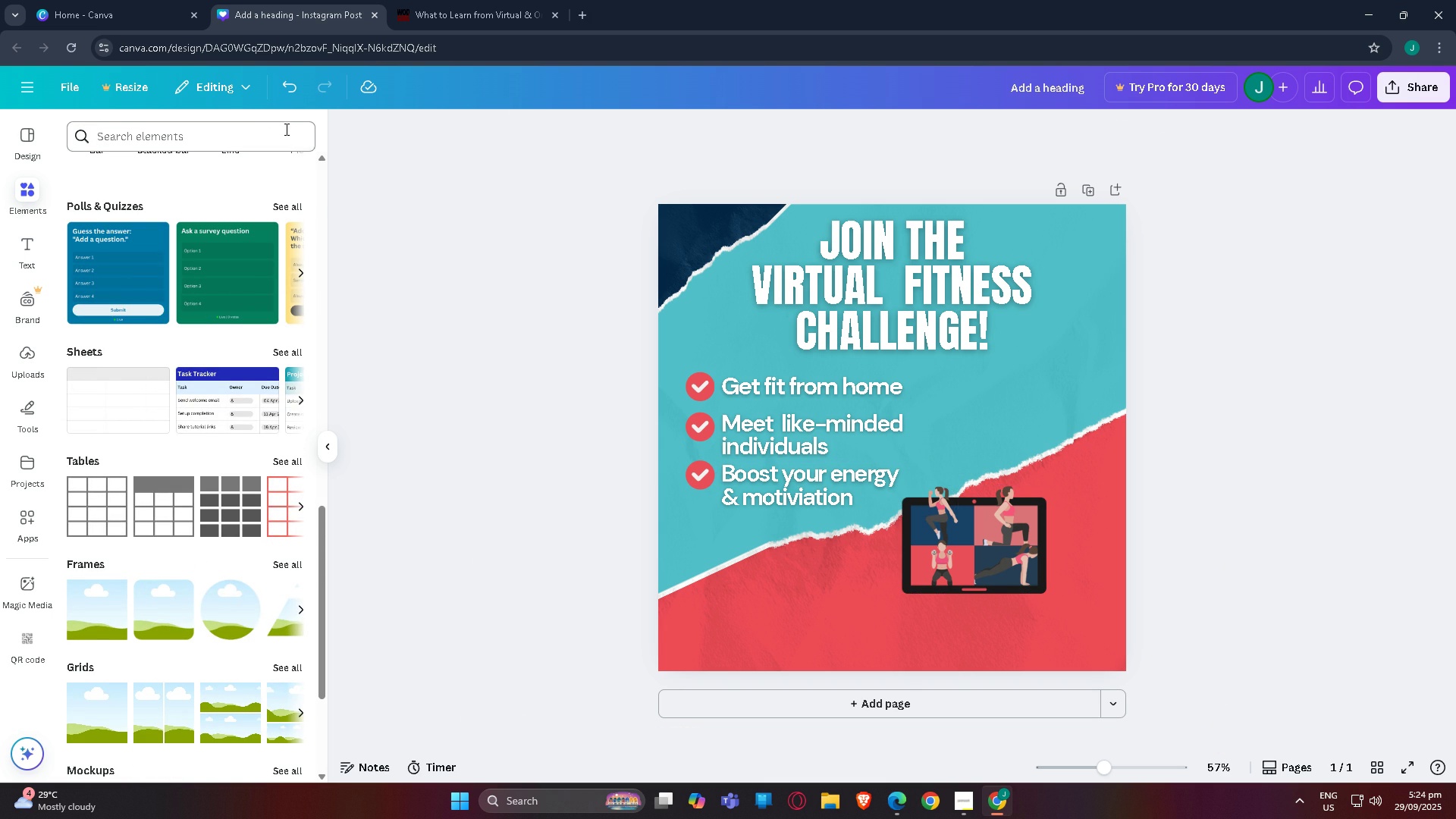 
left_click([286, 130])
 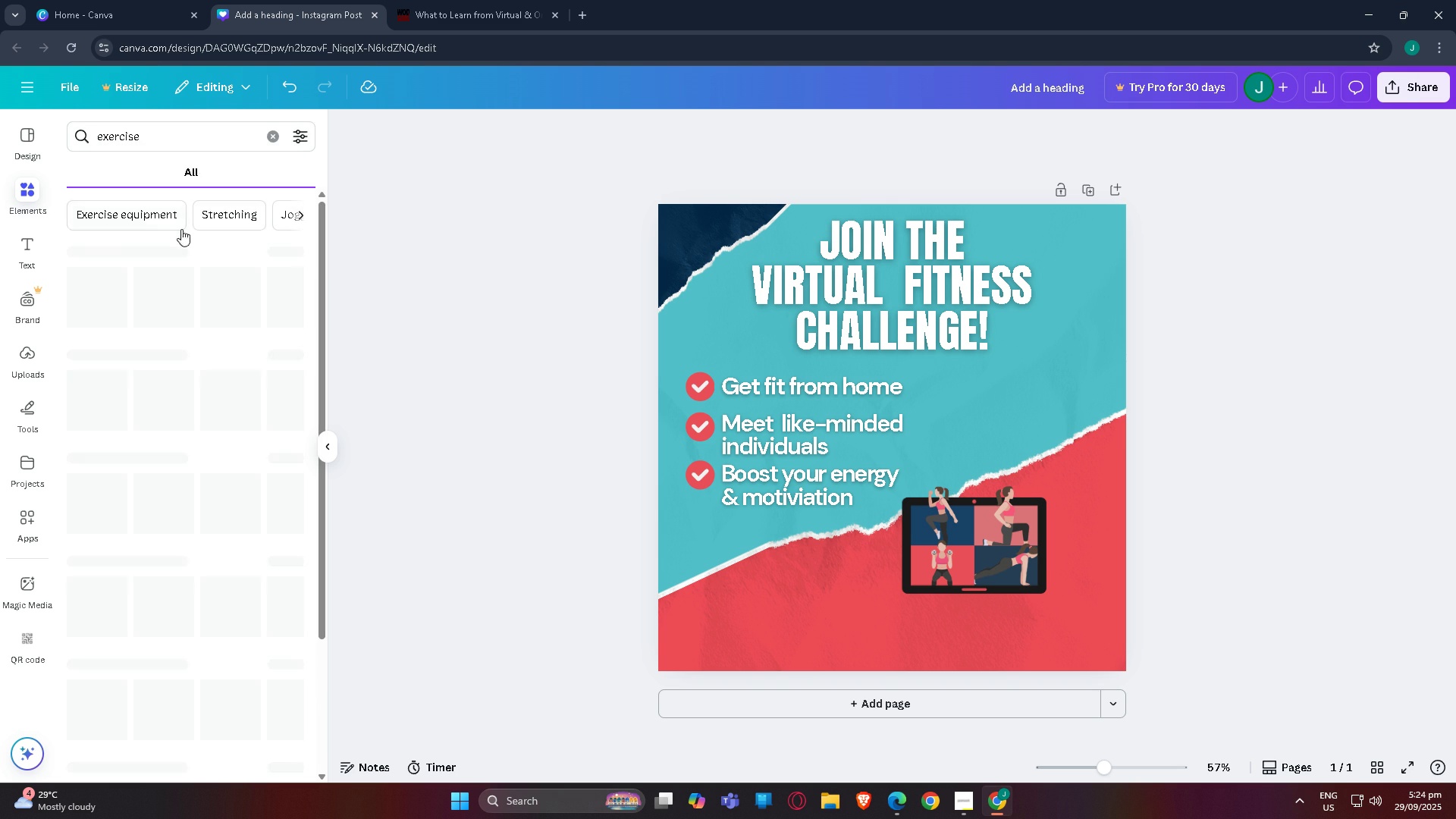 
scroll: coordinate [174, 353], scroll_direction: down, amount: 2.0
 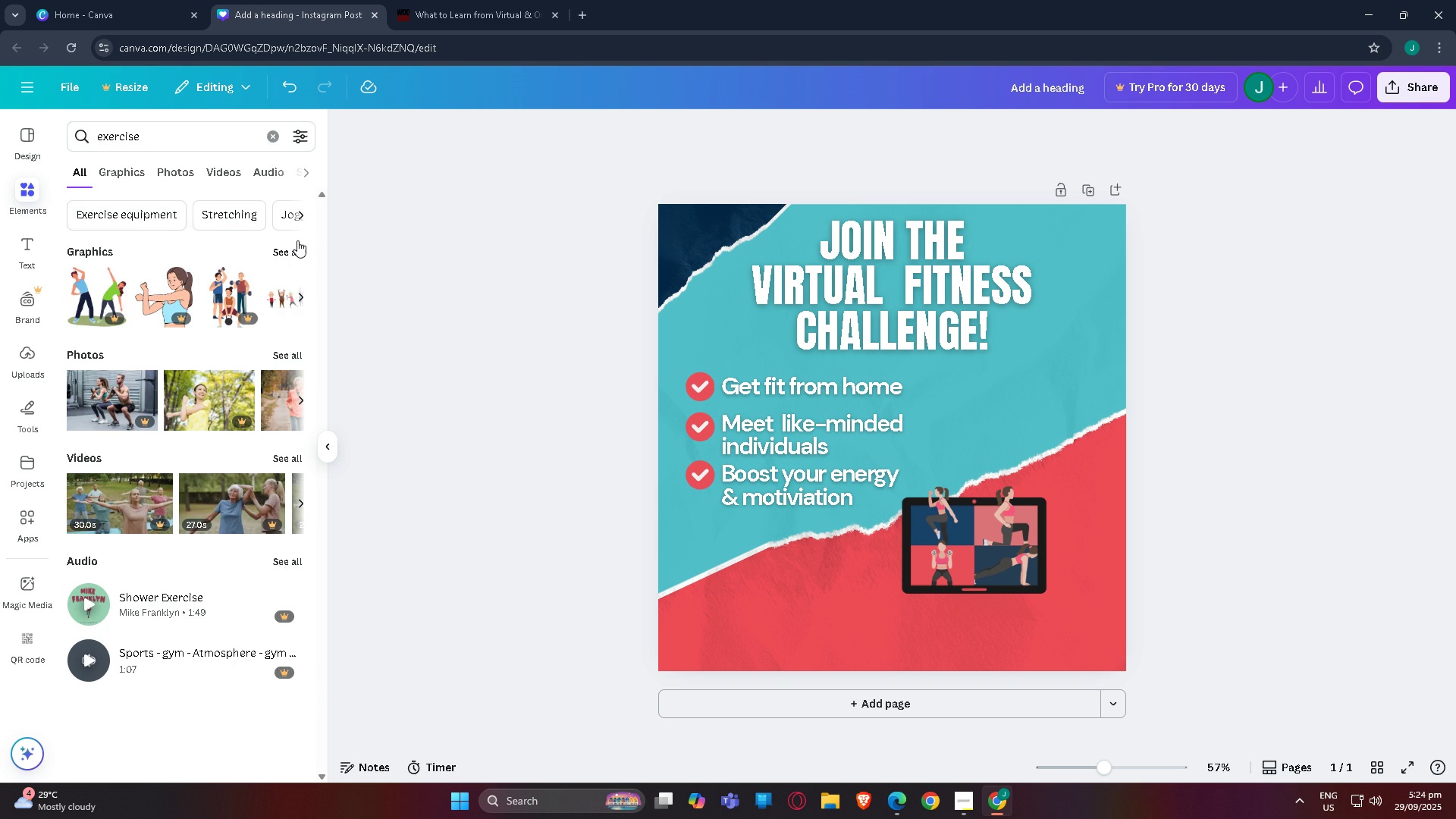 
left_click([297, 247])
 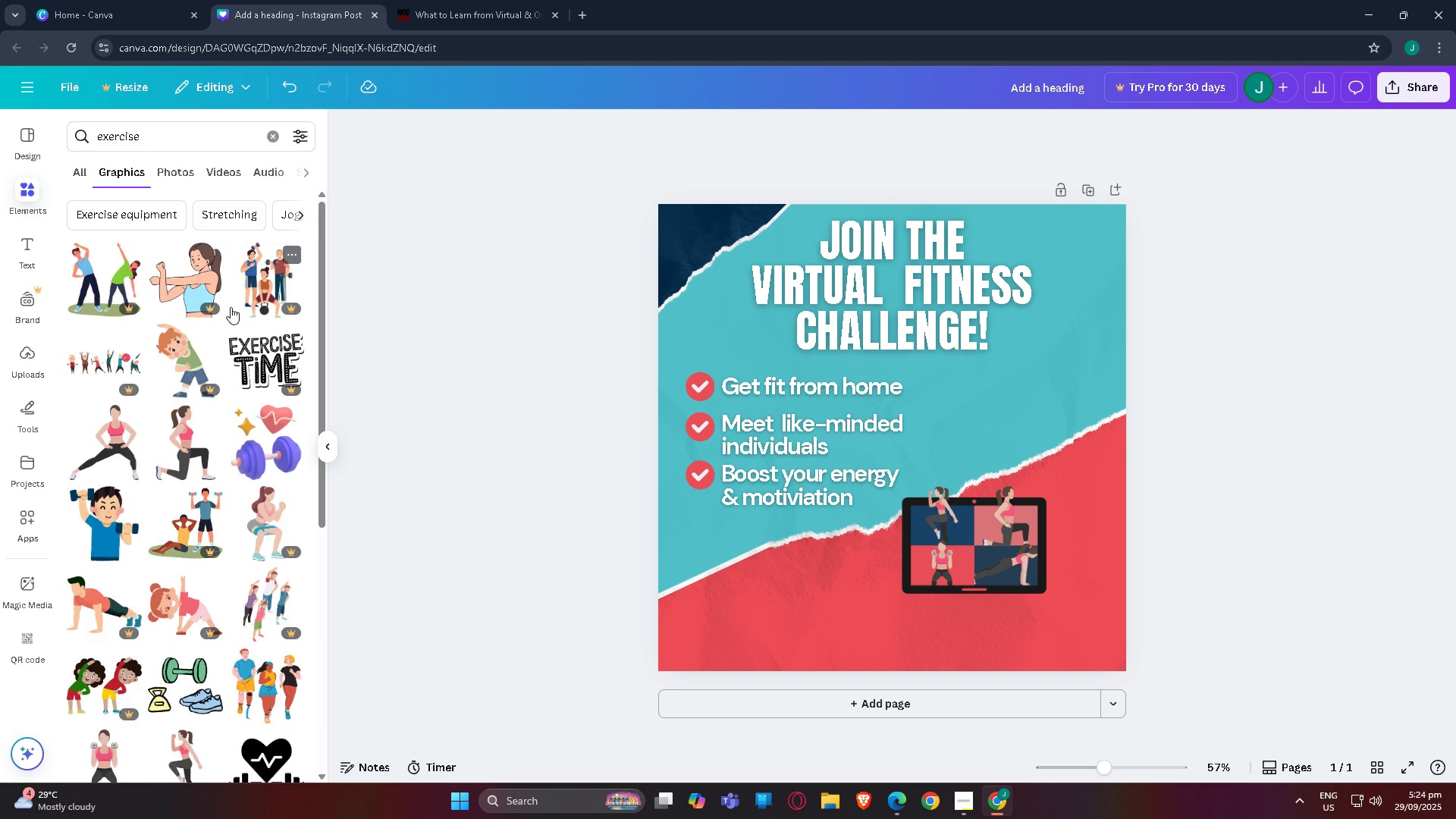 
scroll: coordinate [176, 331], scroll_direction: down, amount: 1.0
 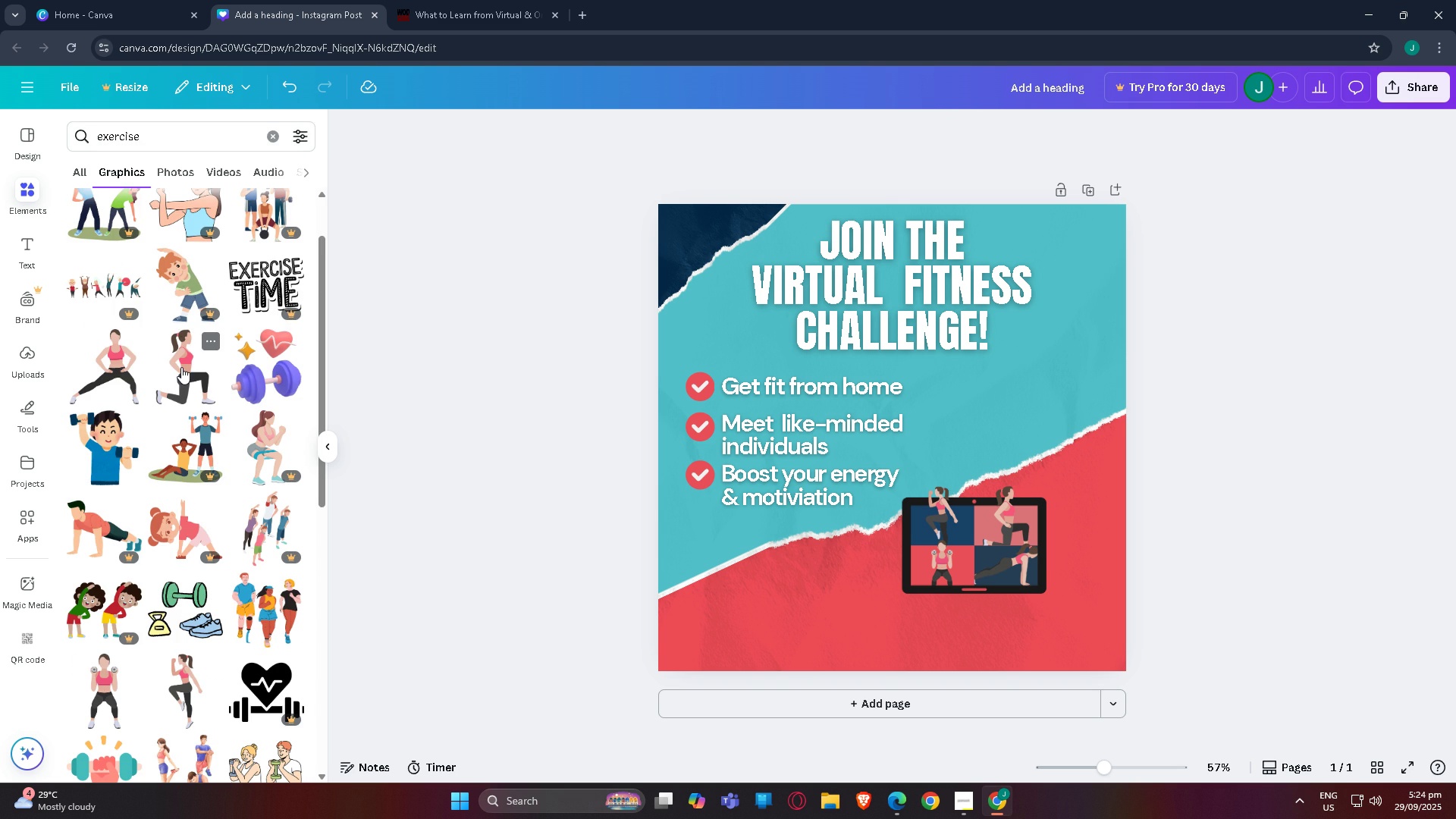 
left_click([181, 367])
 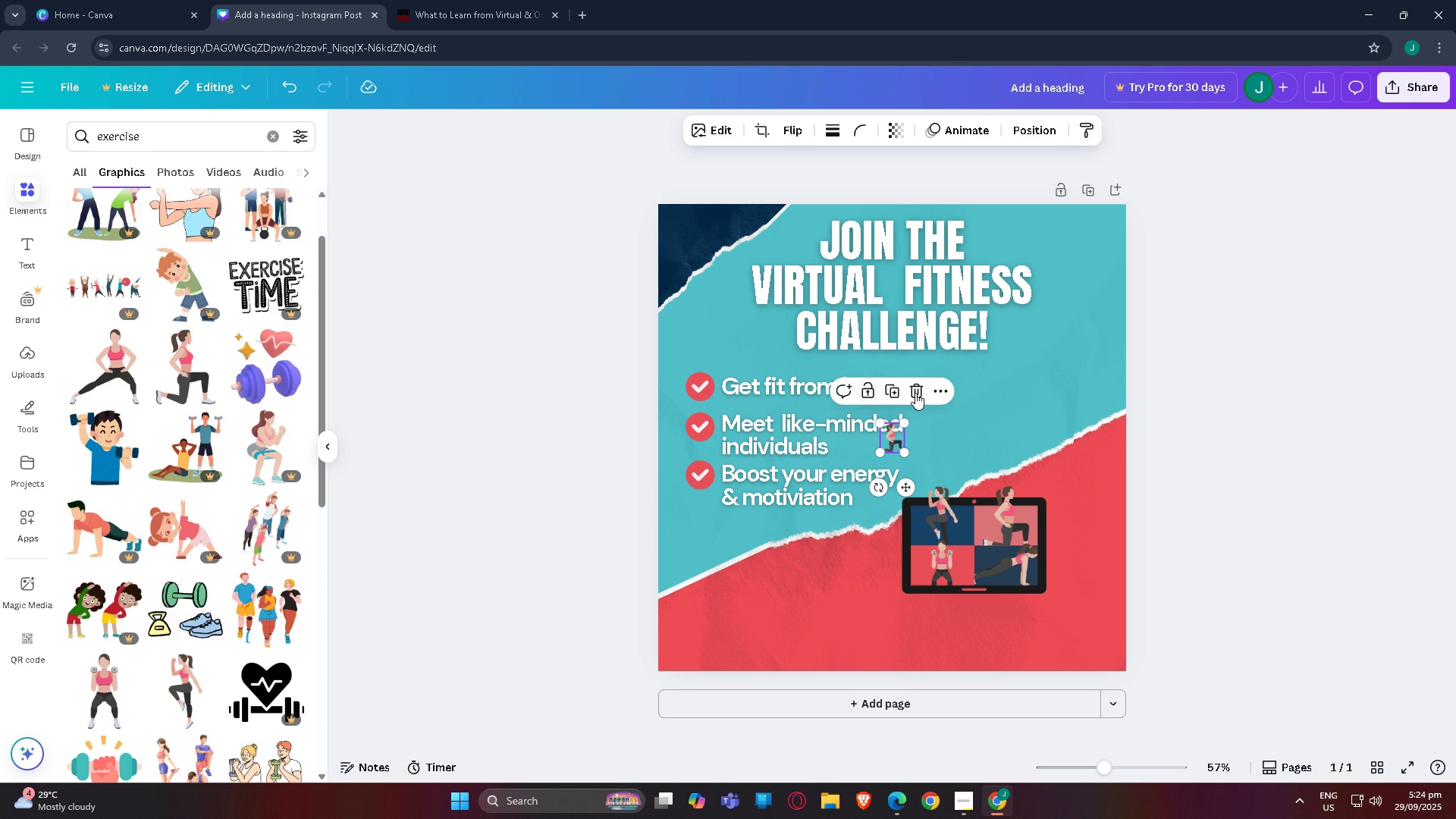 
left_click([918, 393])
 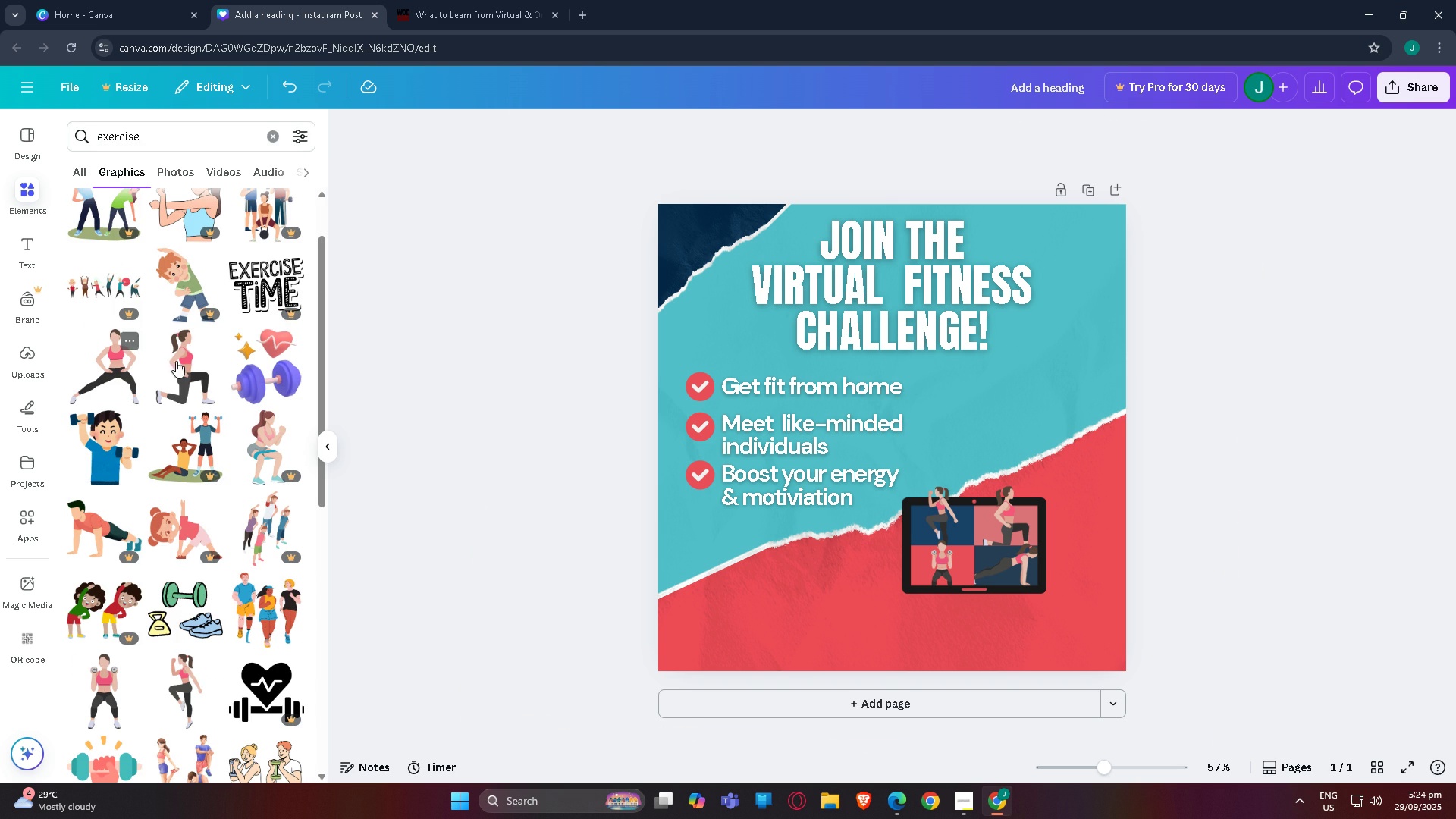 
scroll: coordinate [279, 409], scroll_direction: down, amount: 29.0
 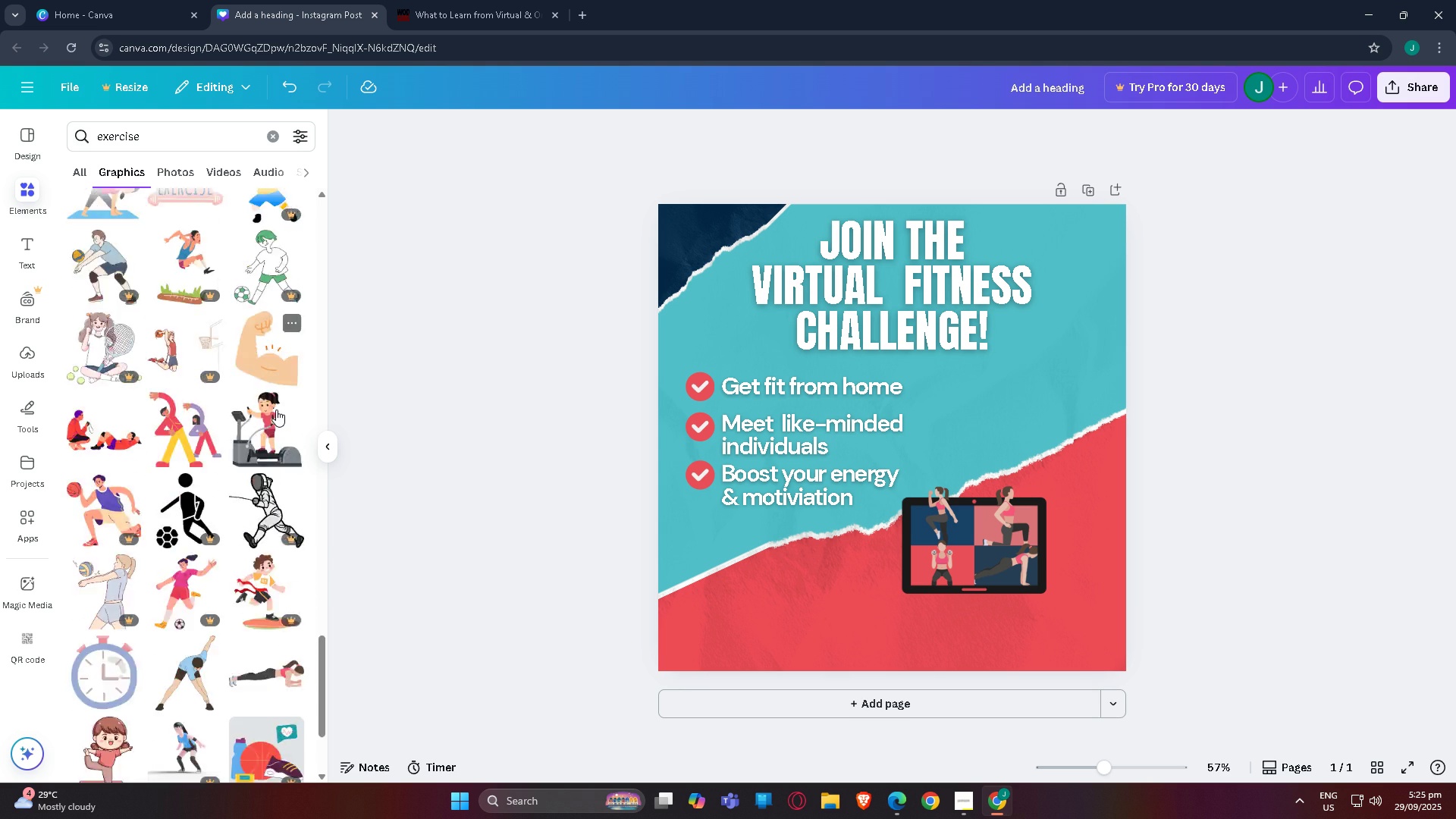 
scroll: coordinate [274, 412], scroll_direction: down, amount: 17.0
 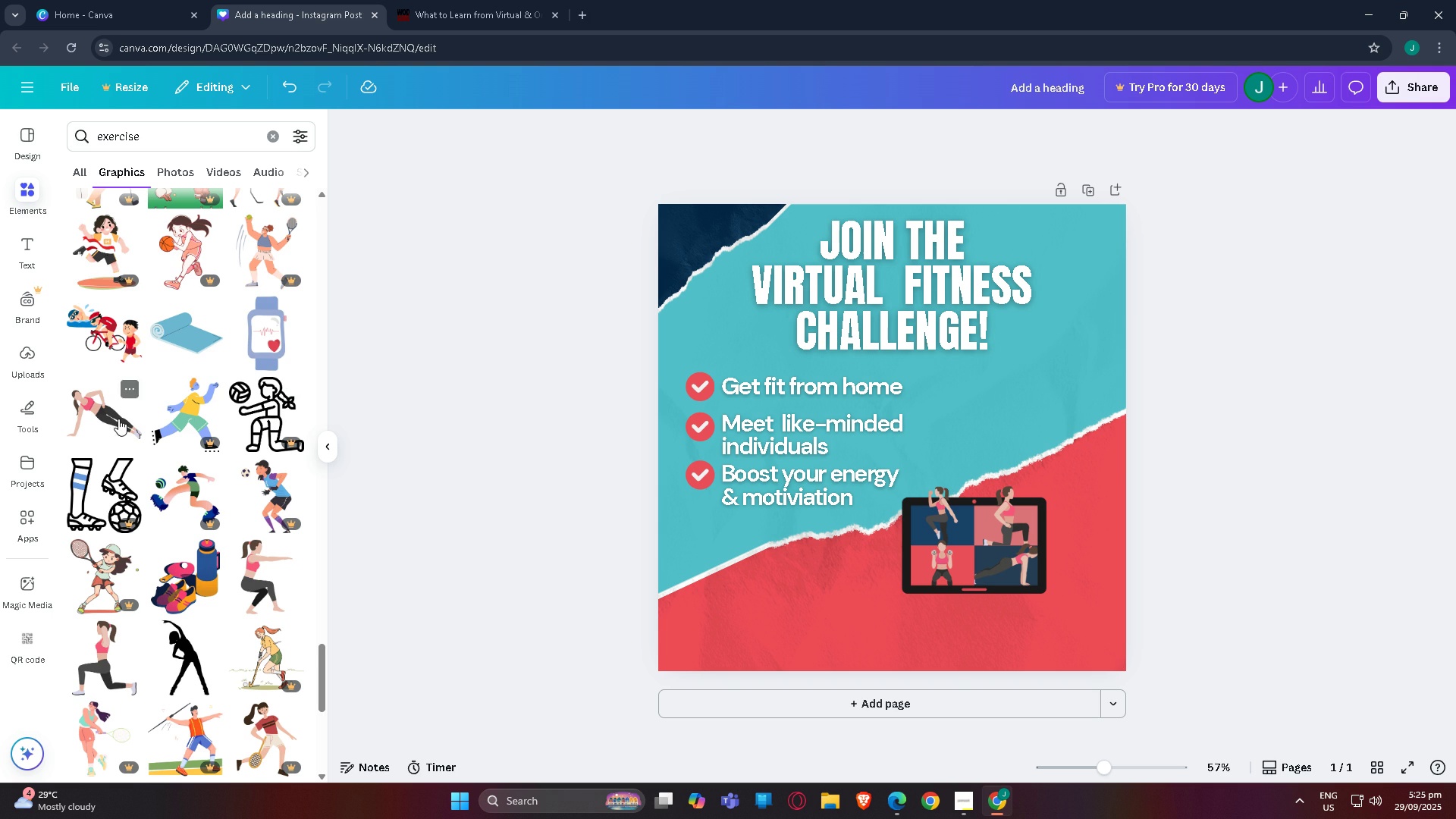 
scroll: coordinate [240, 509], scroll_direction: down, amount: 1.0